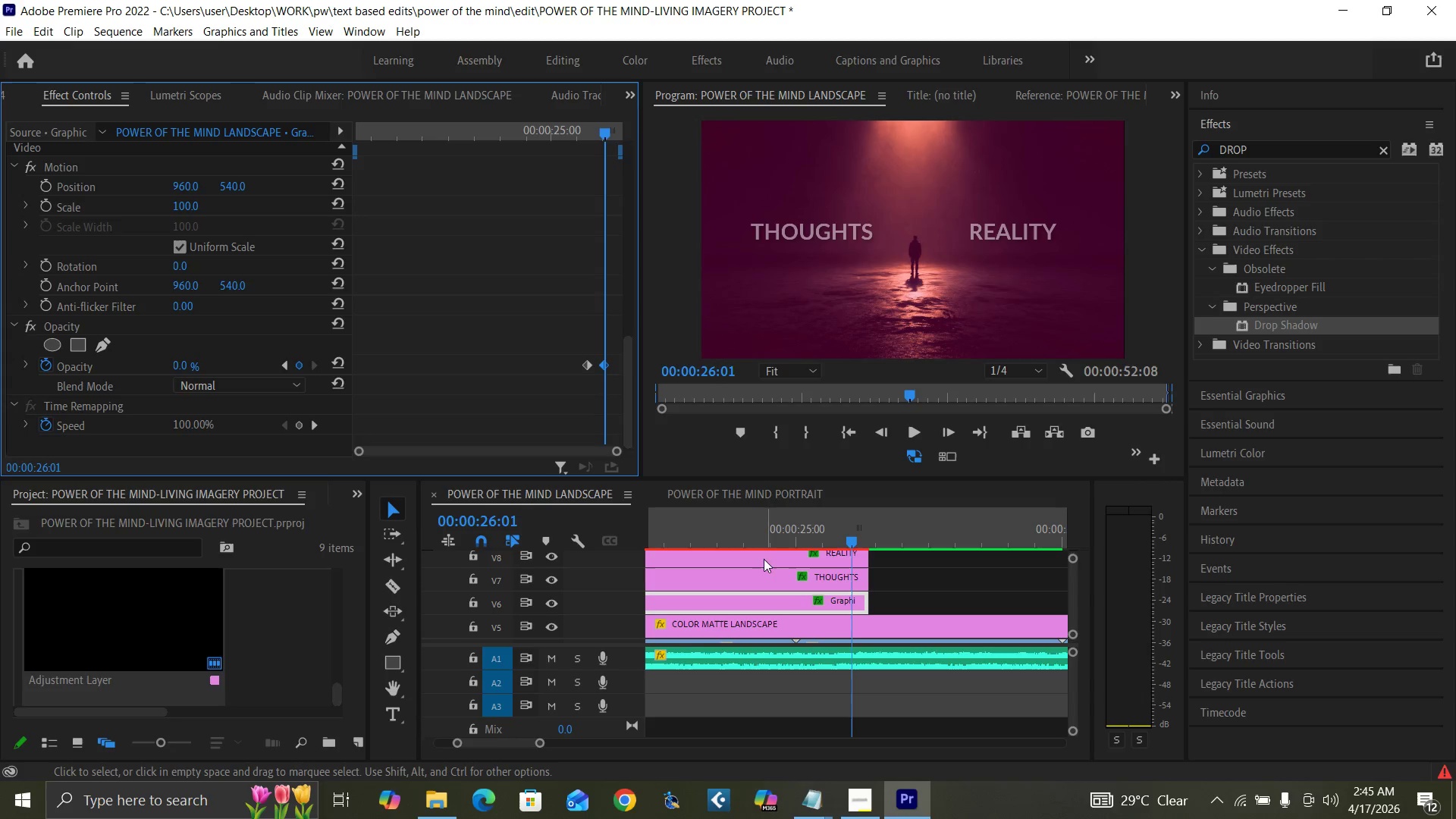 
left_click_drag(start_coordinate=[754, 541], to_coordinate=[812, 573])
 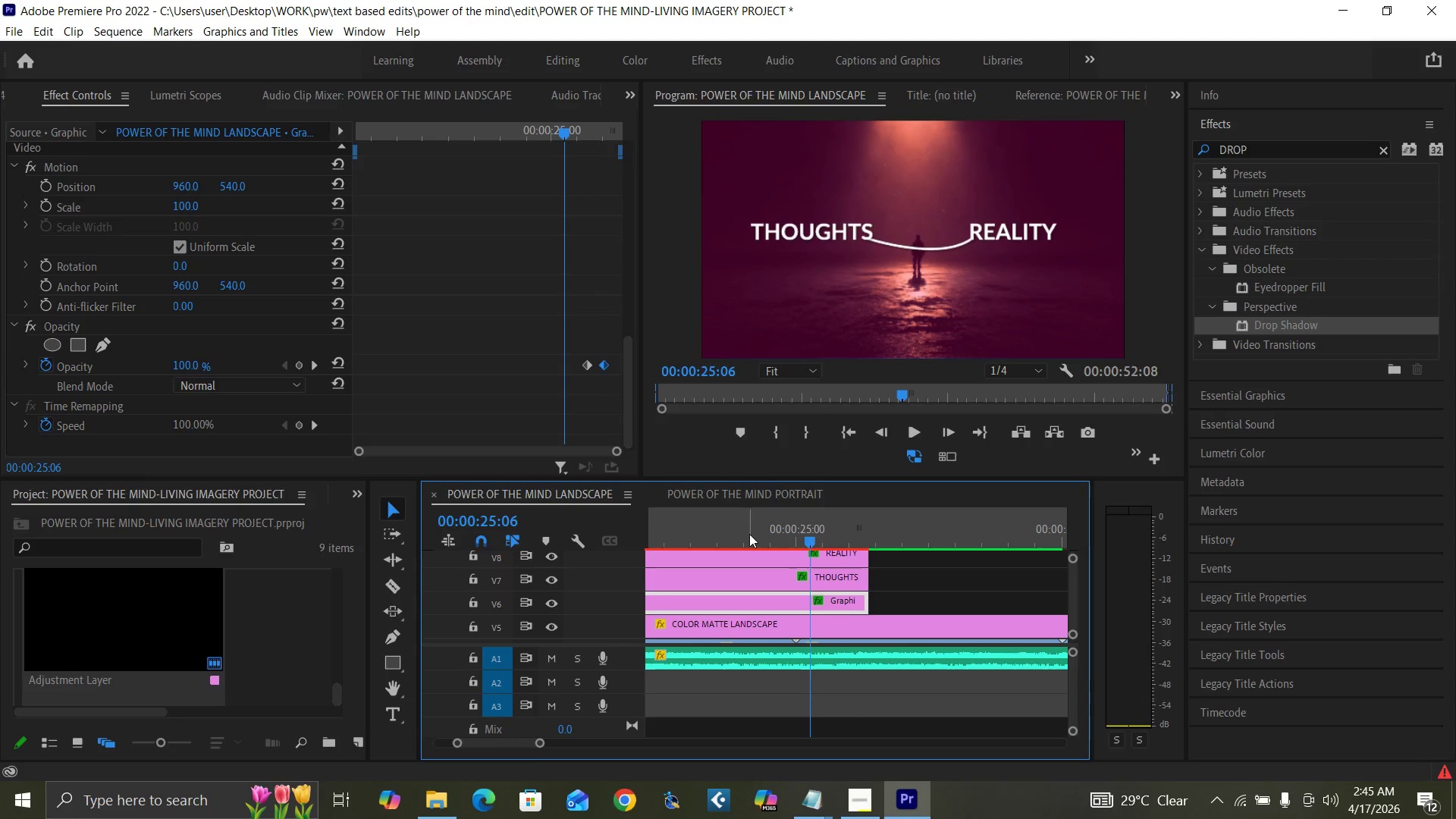 
left_click([742, 532])
 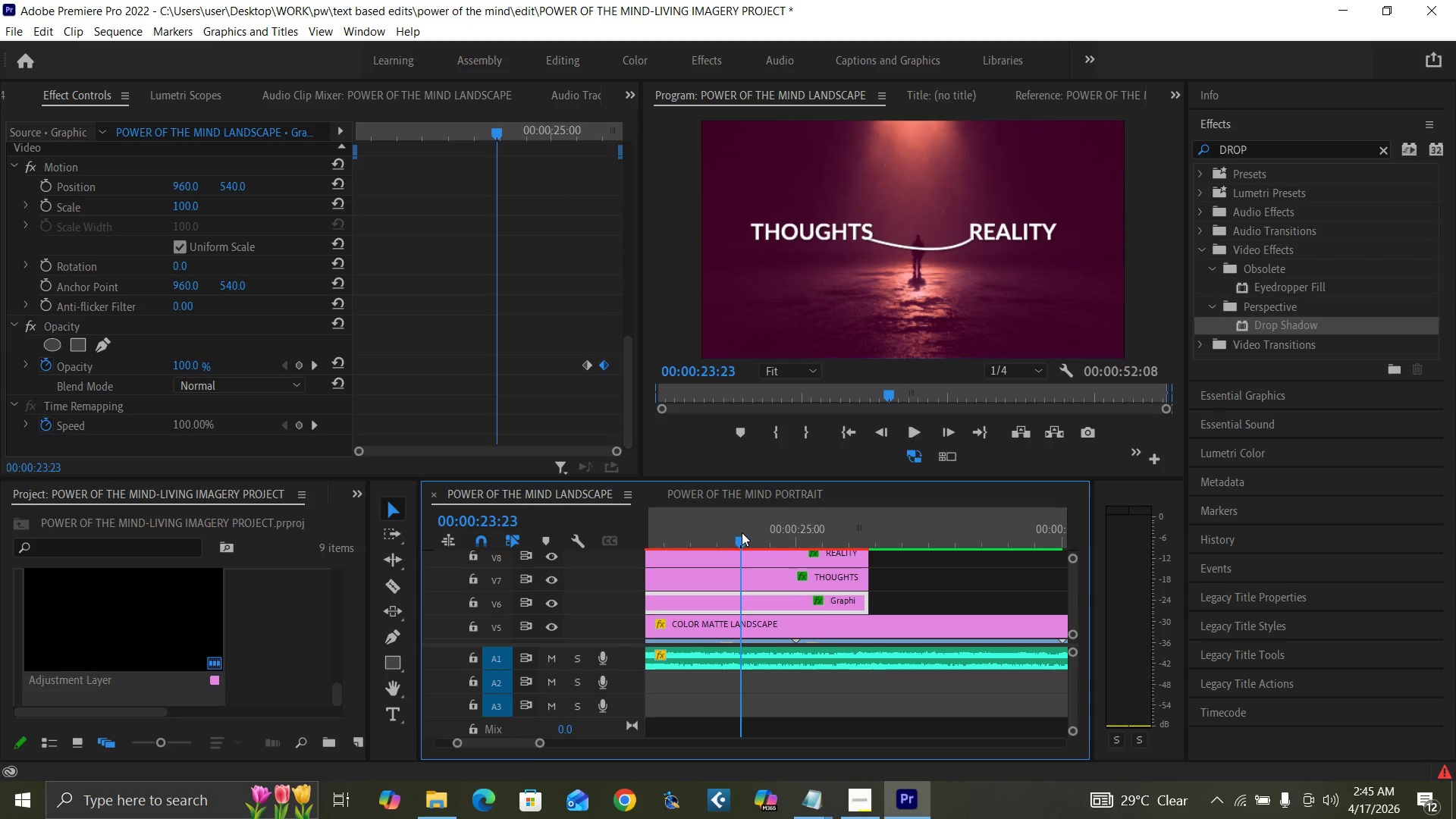 
key(Control+Backquote)
 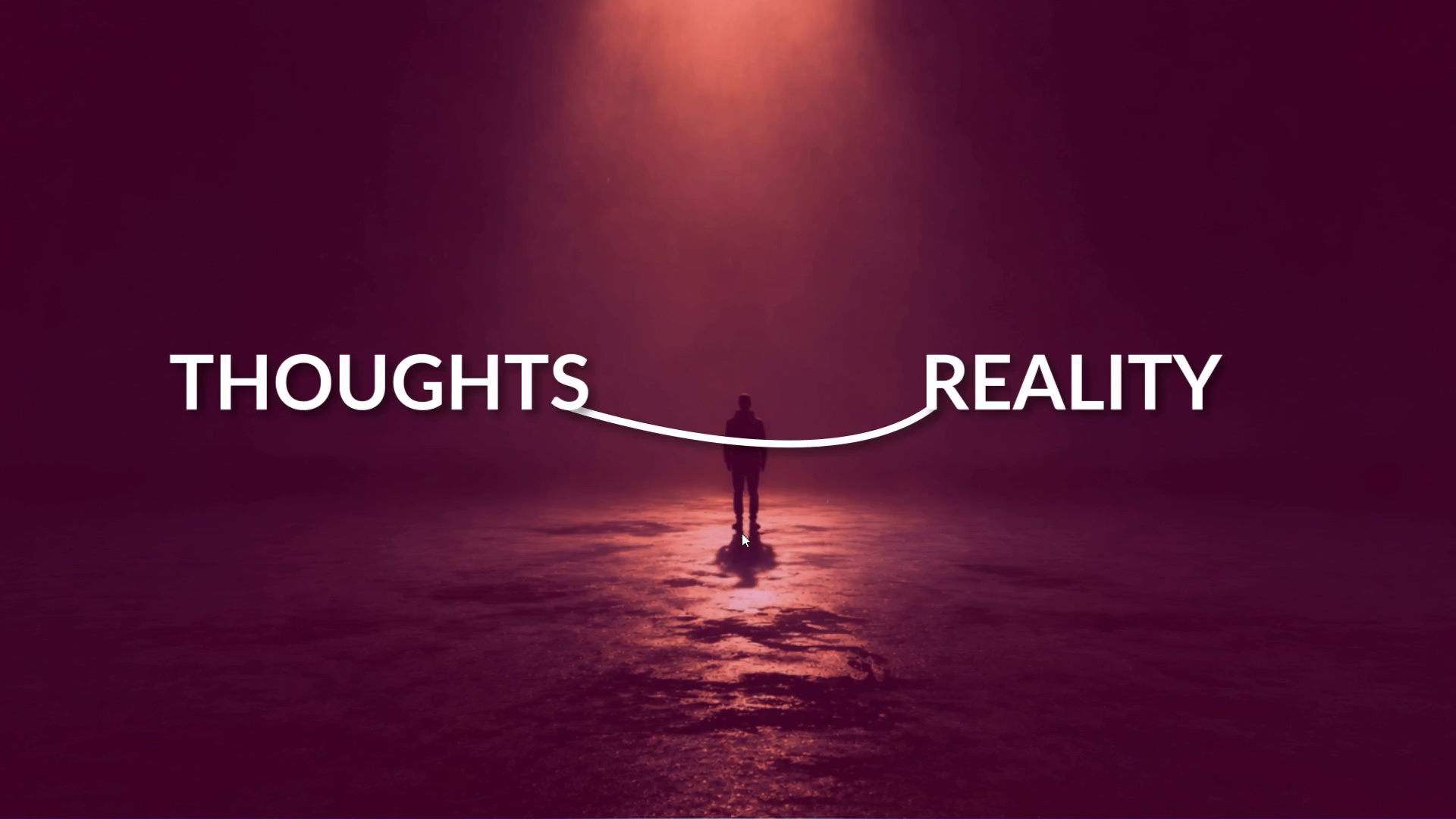 
key(Space)
 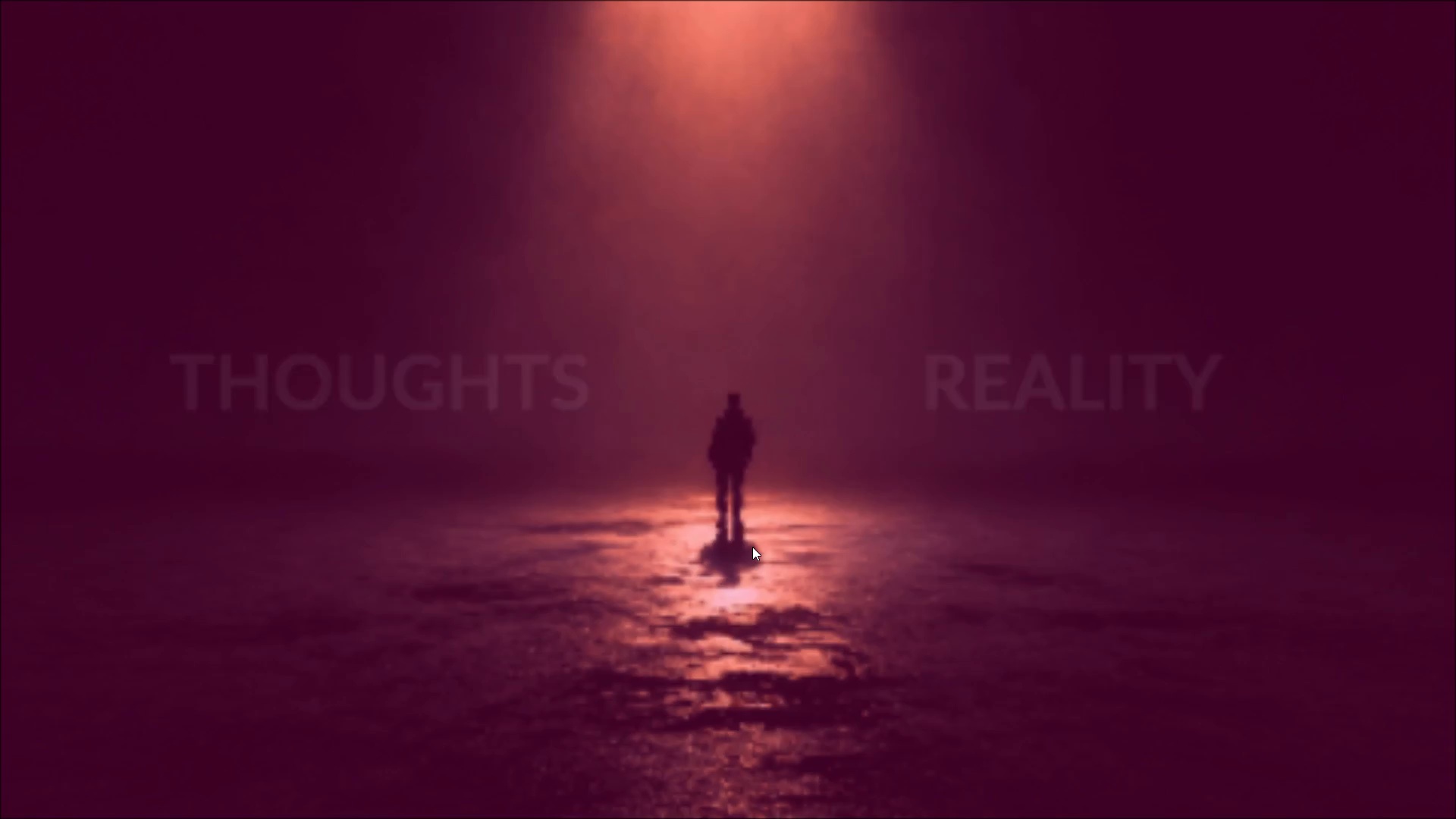 
key(Space)
 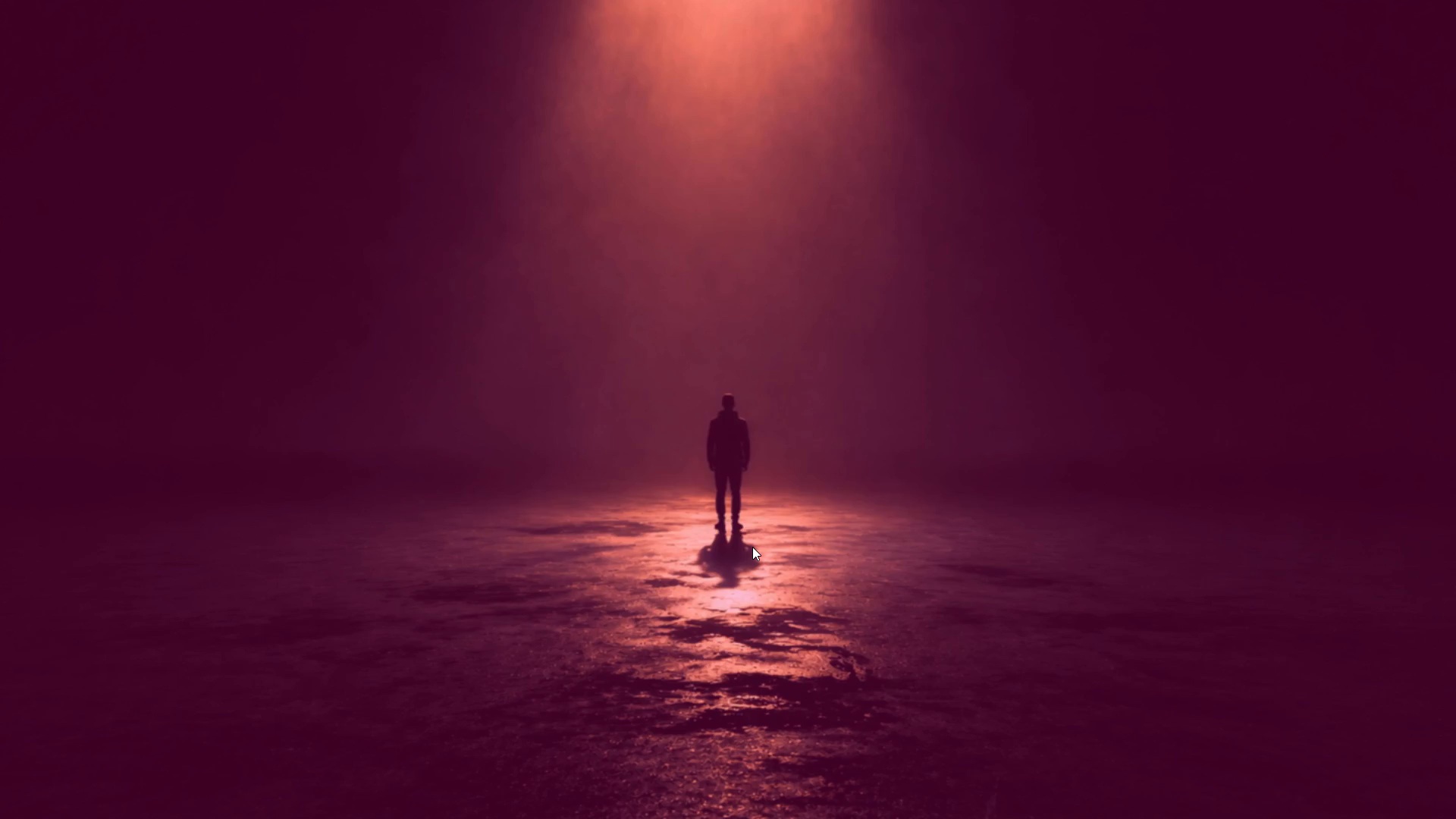 
key(Control+Backquote)
 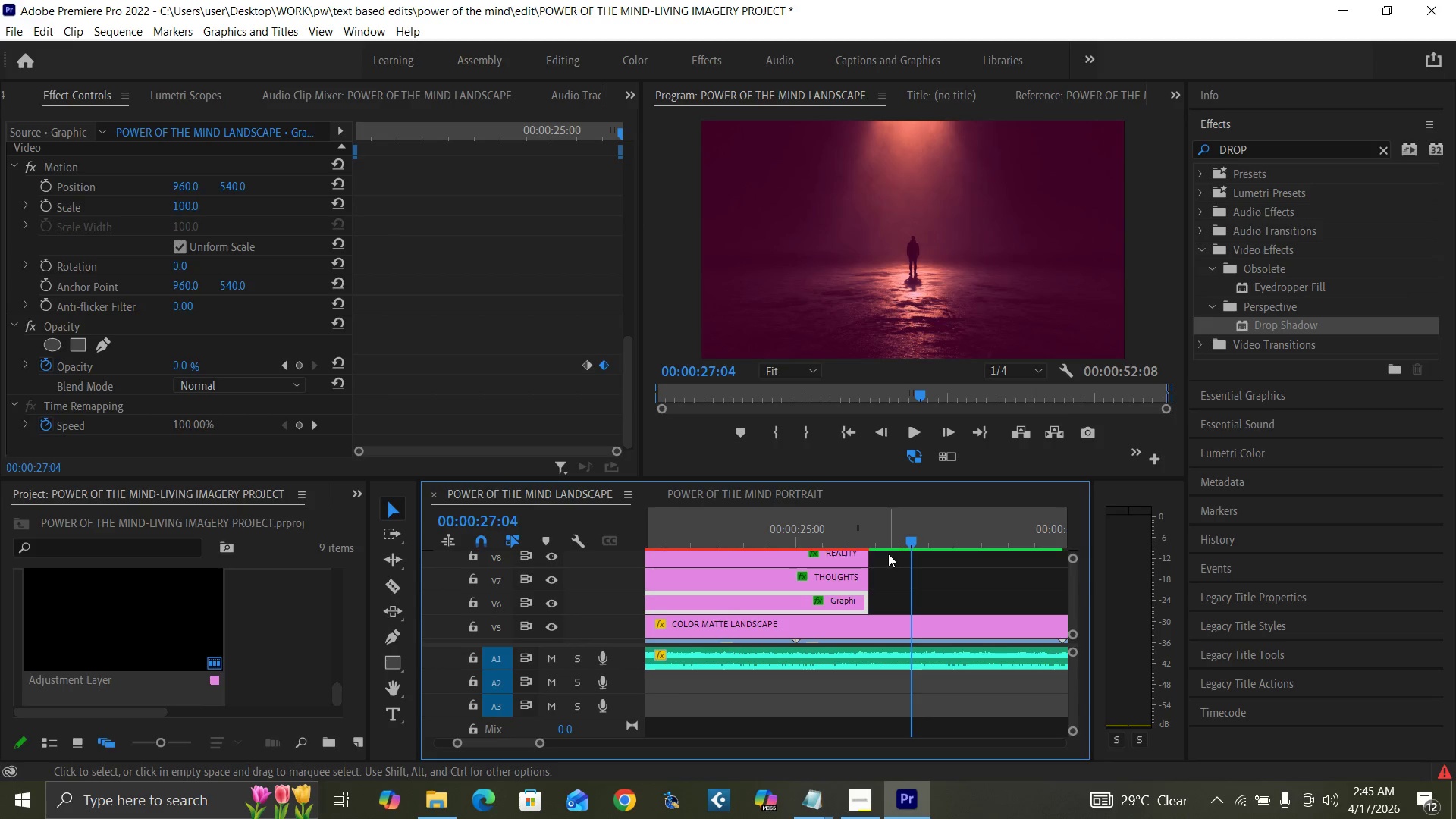 
key(Enter)
 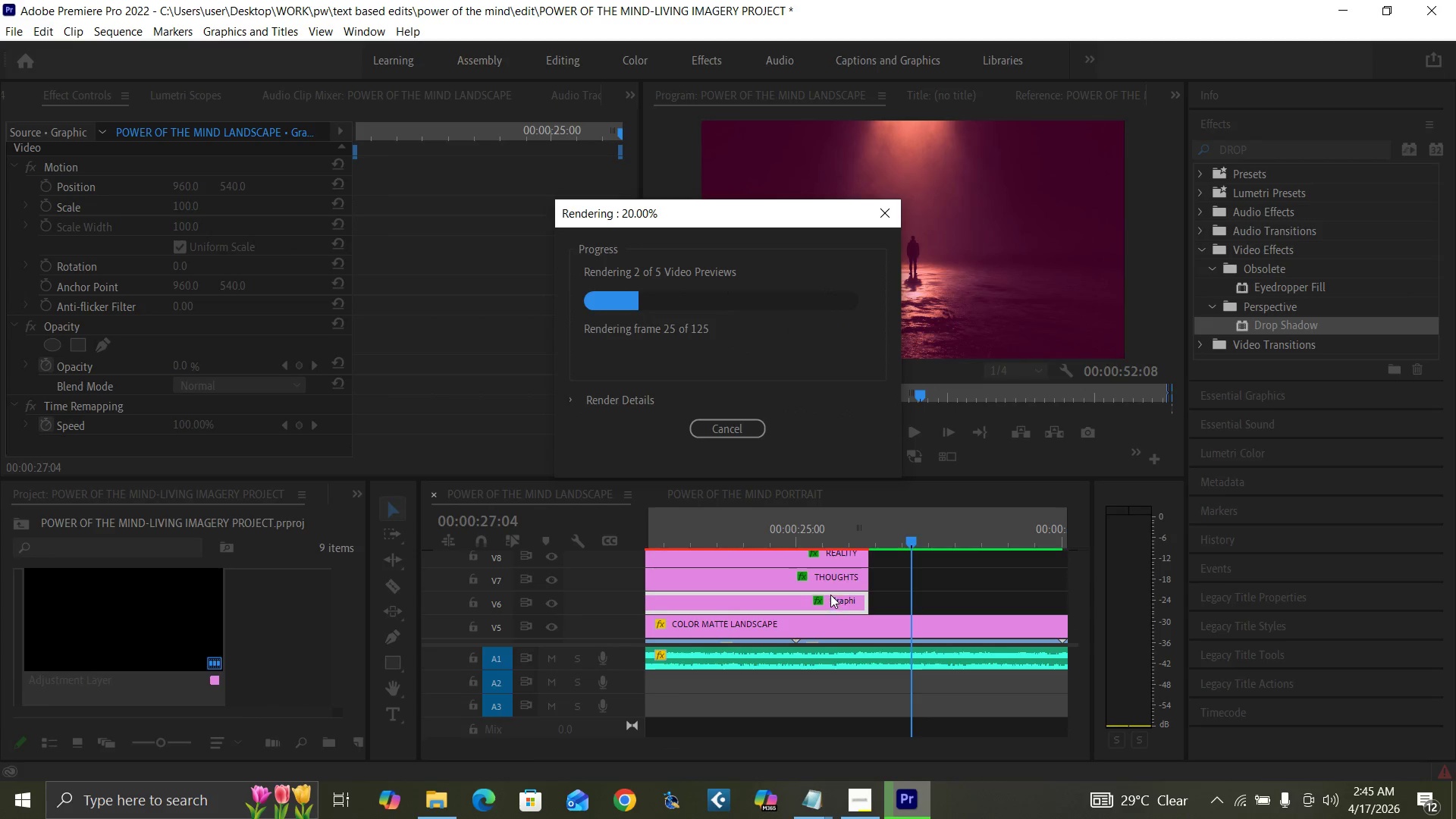 
wait(5.17)
 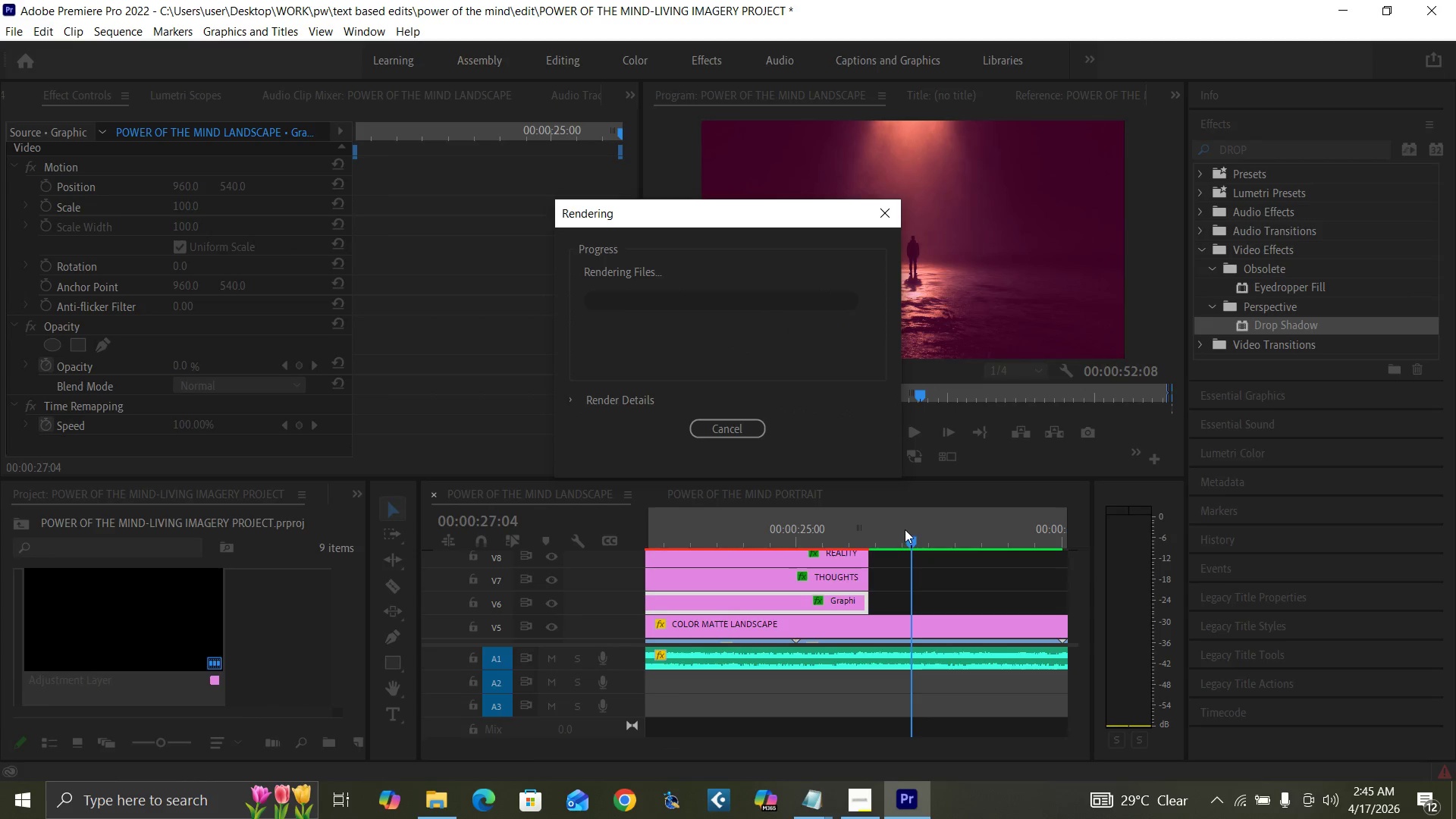 
mouse_move([877, 773])
 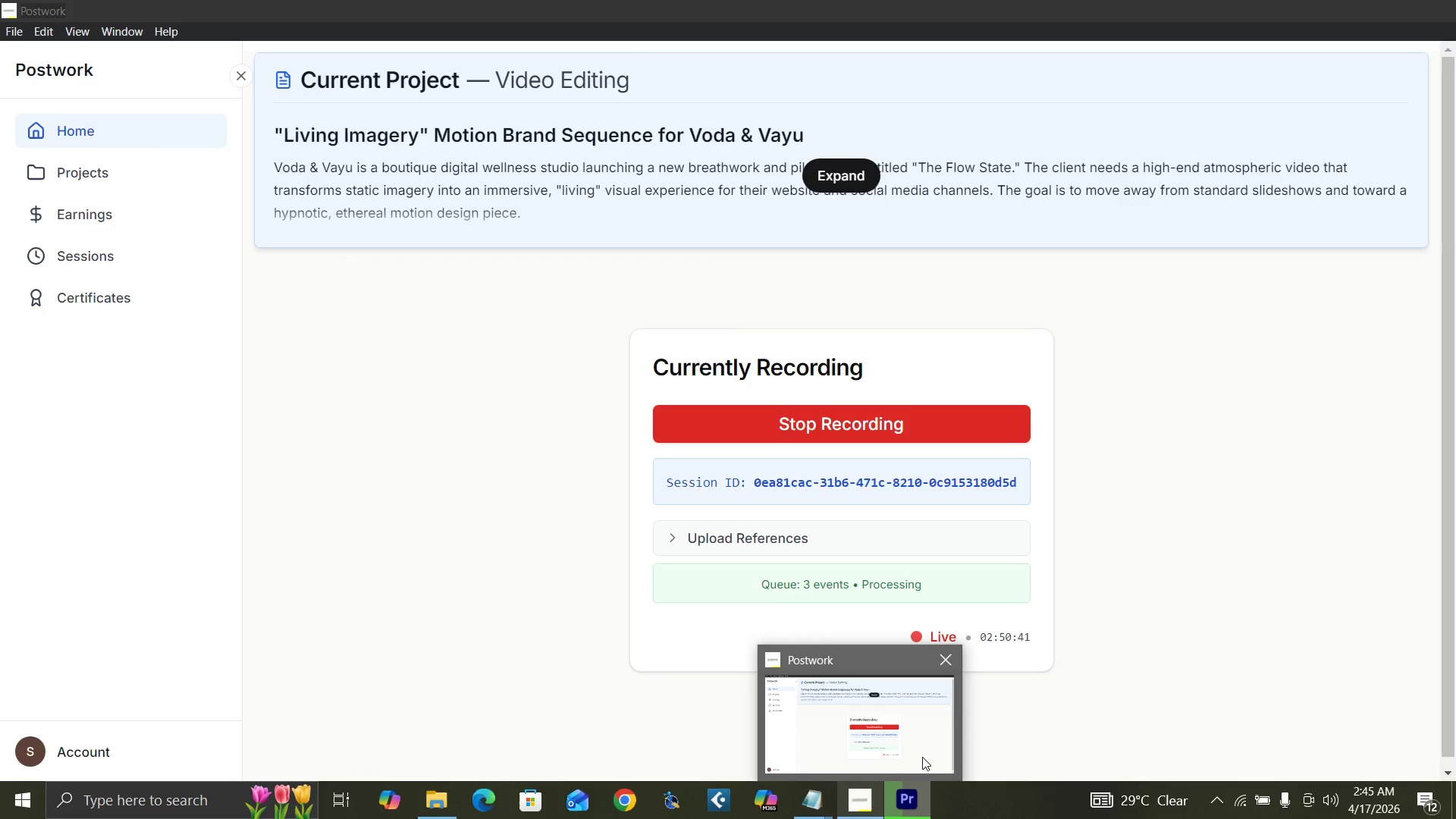 
wait(6.95)
 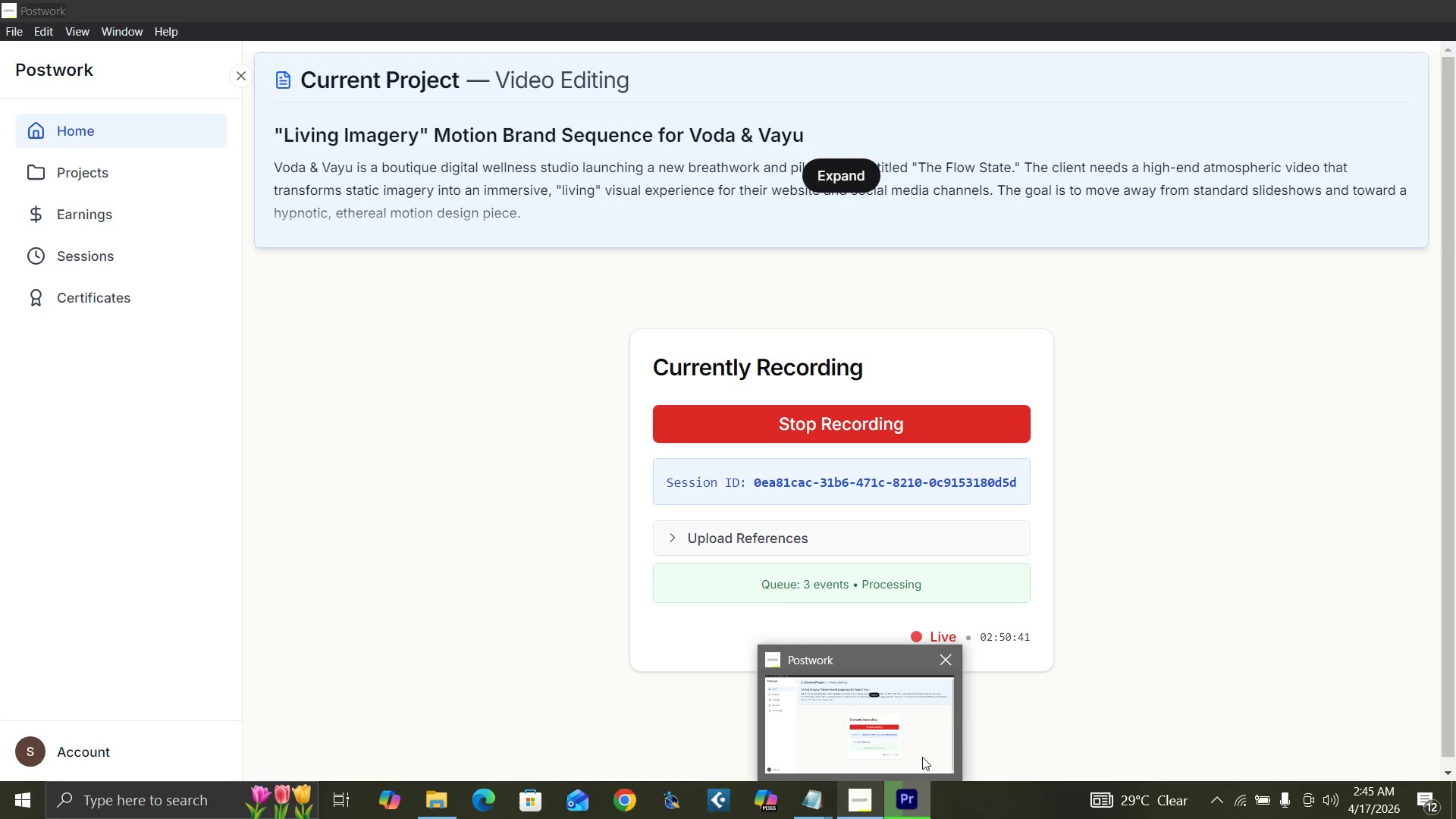 
left_click([817, 766])
 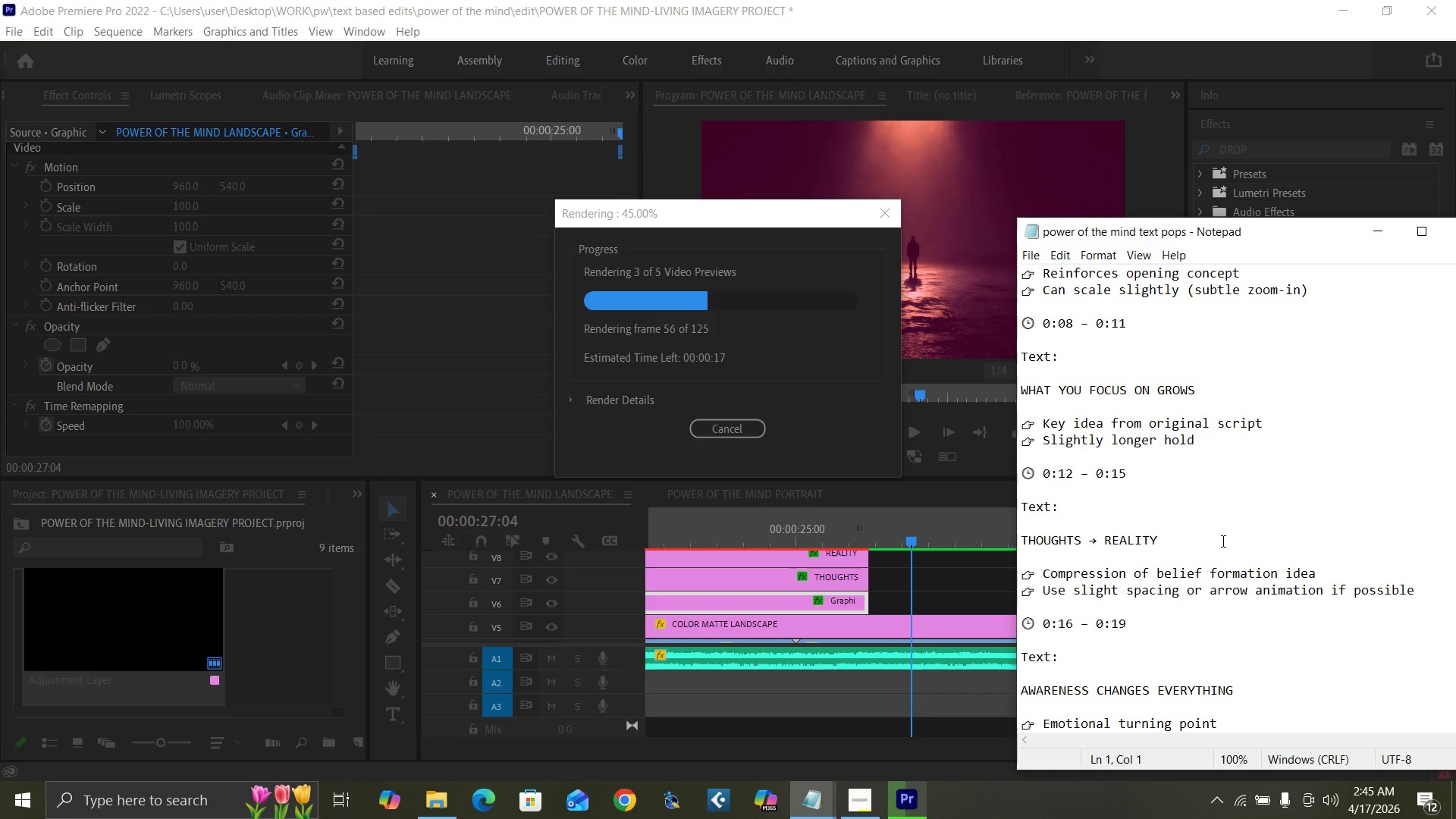 
wait(8.83)
 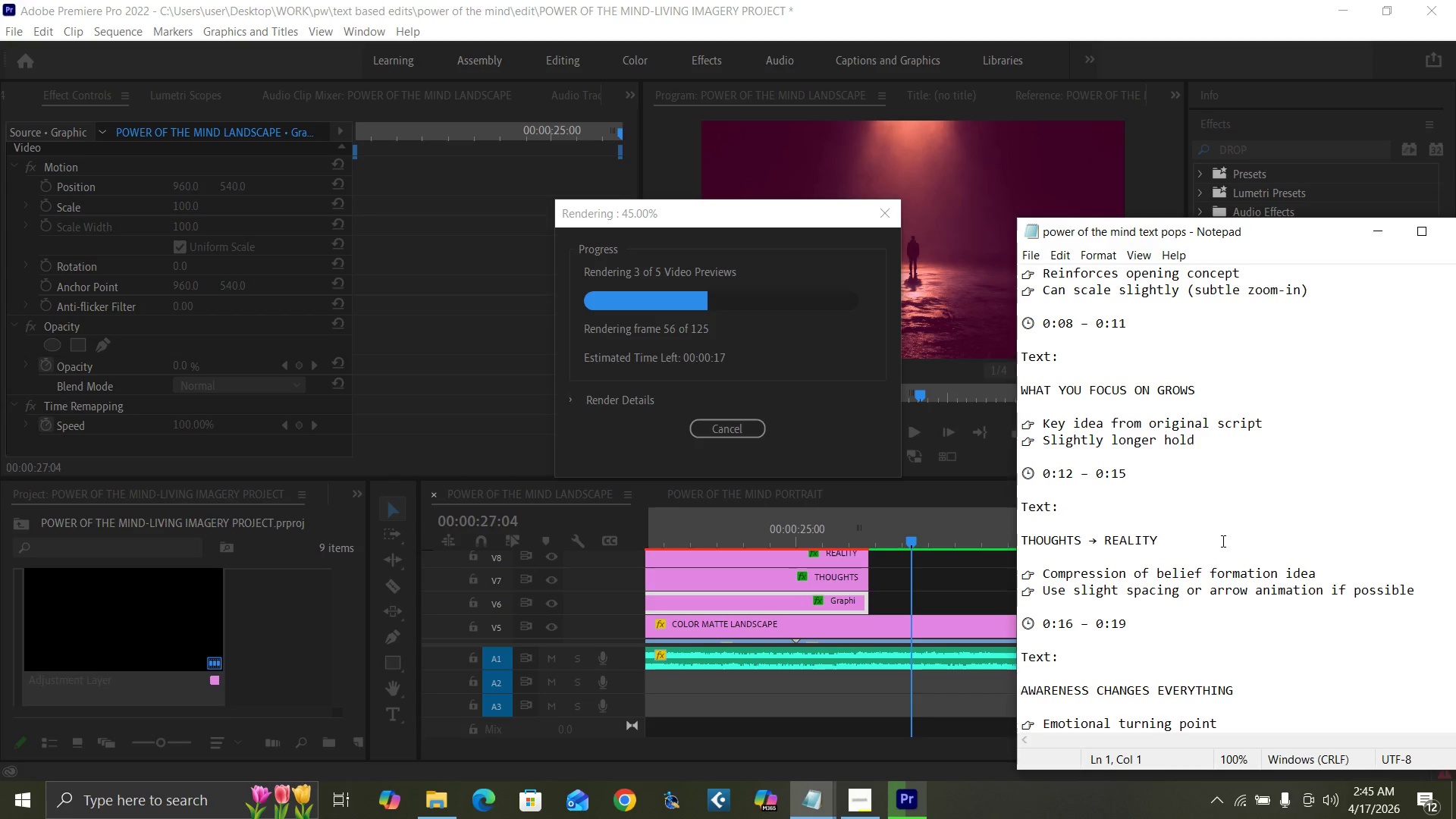 
scroll: coordinate [1232, 559], scroll_direction: down, amount: 5.0
 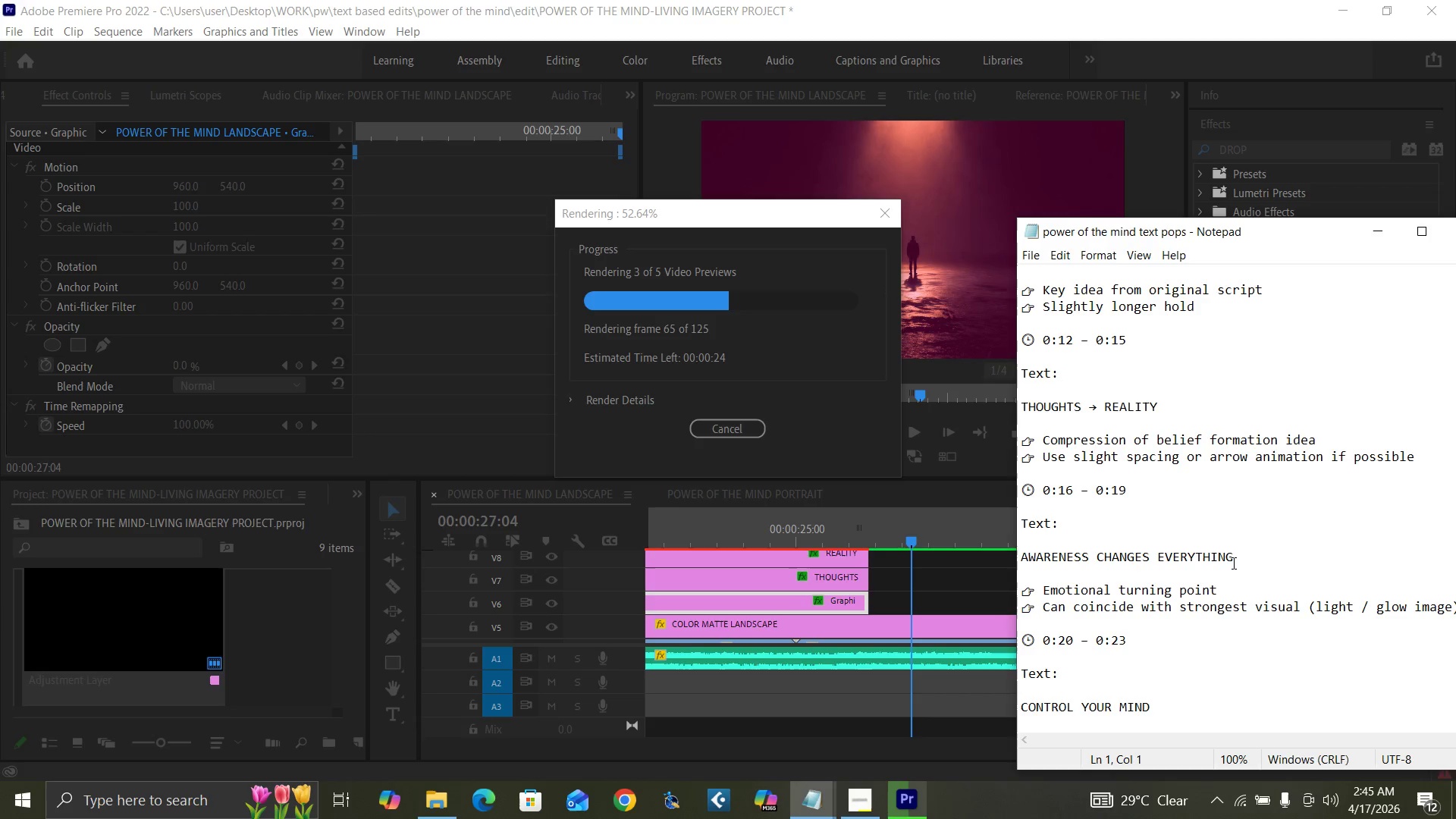 
wait(8.15)
 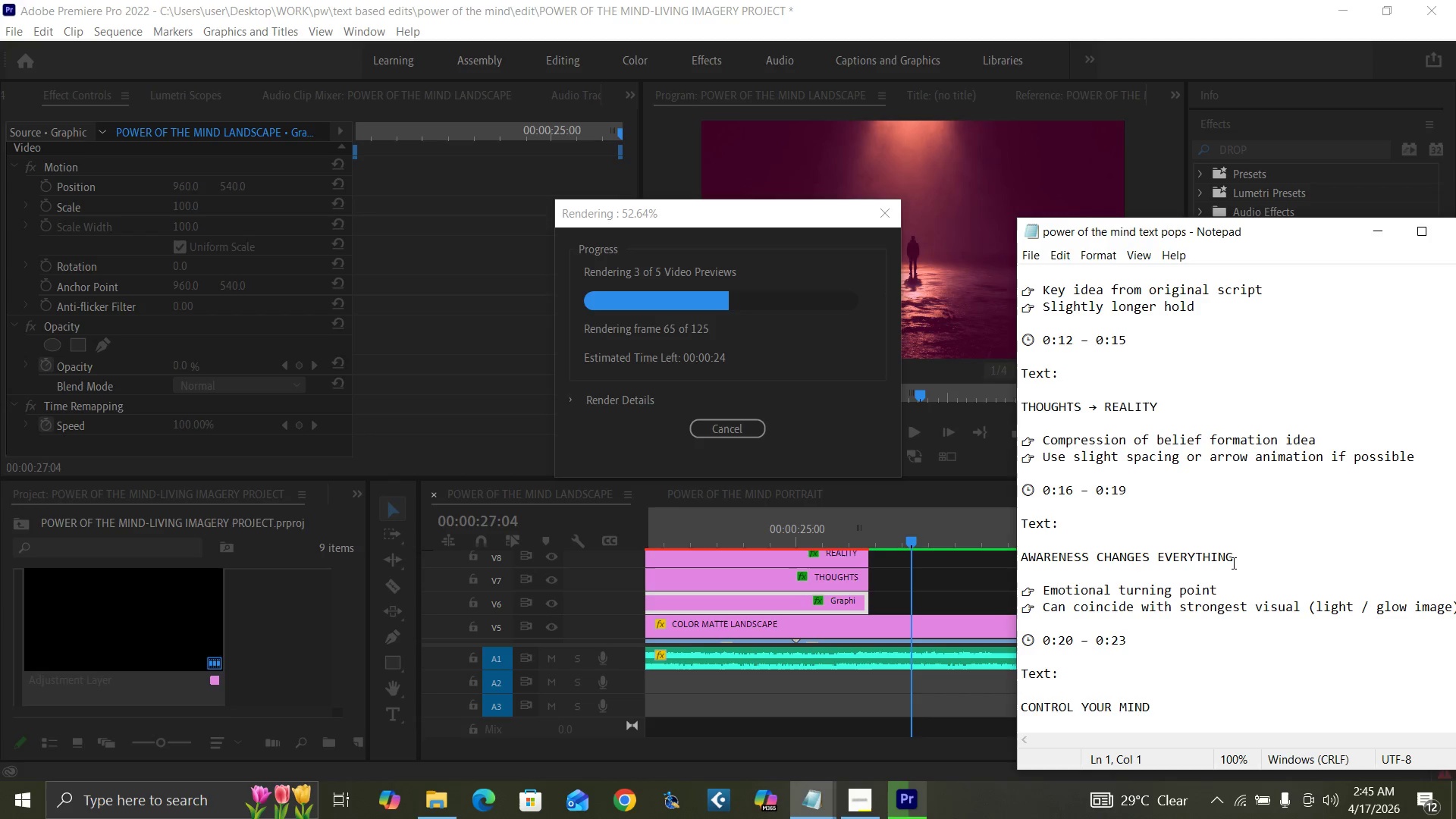 
scroll: coordinate [1181, 554], scroll_direction: down, amount: 17.0
 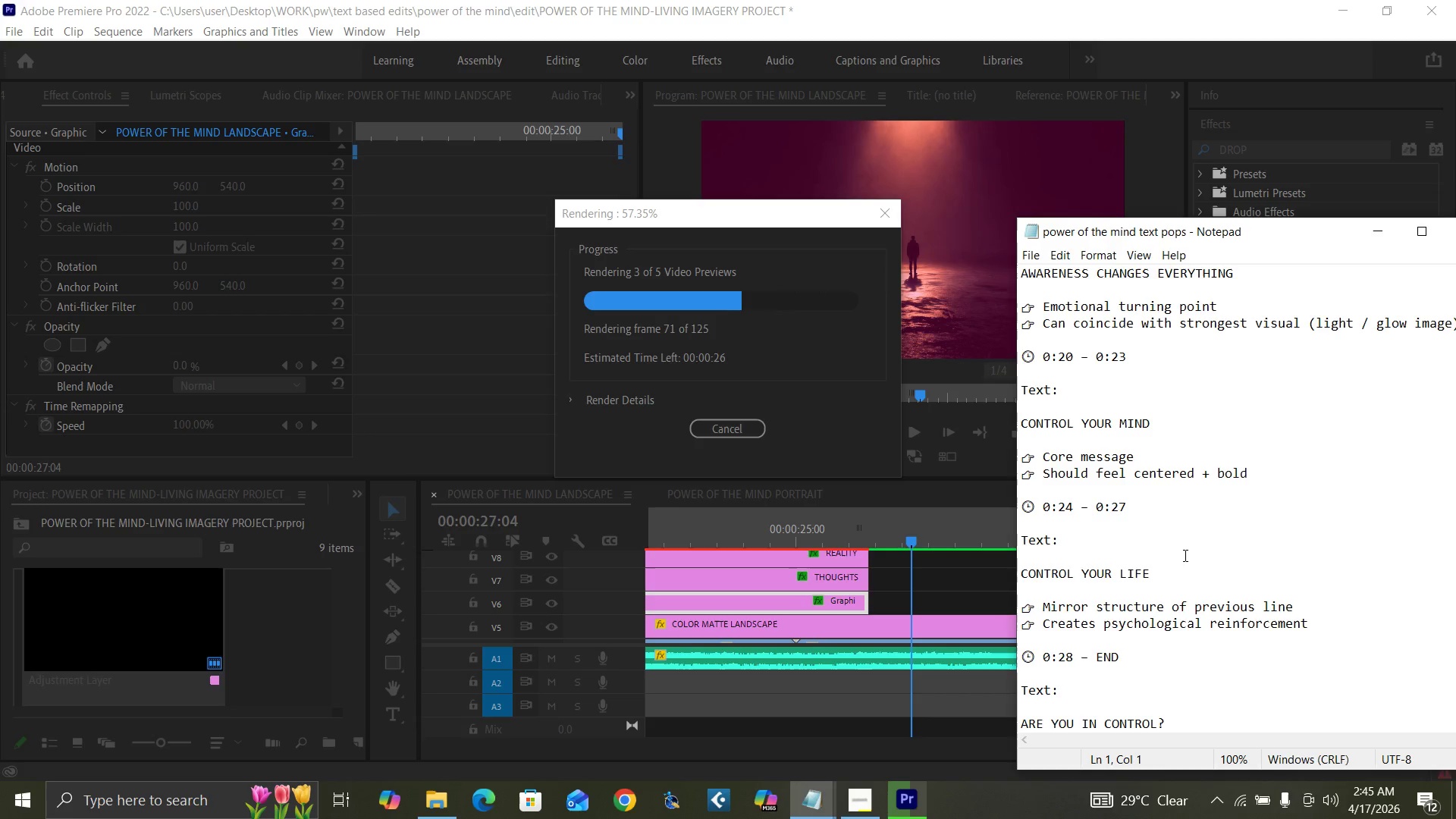 
scroll: coordinate [1185, 557], scroll_direction: up, amount: 2.0
 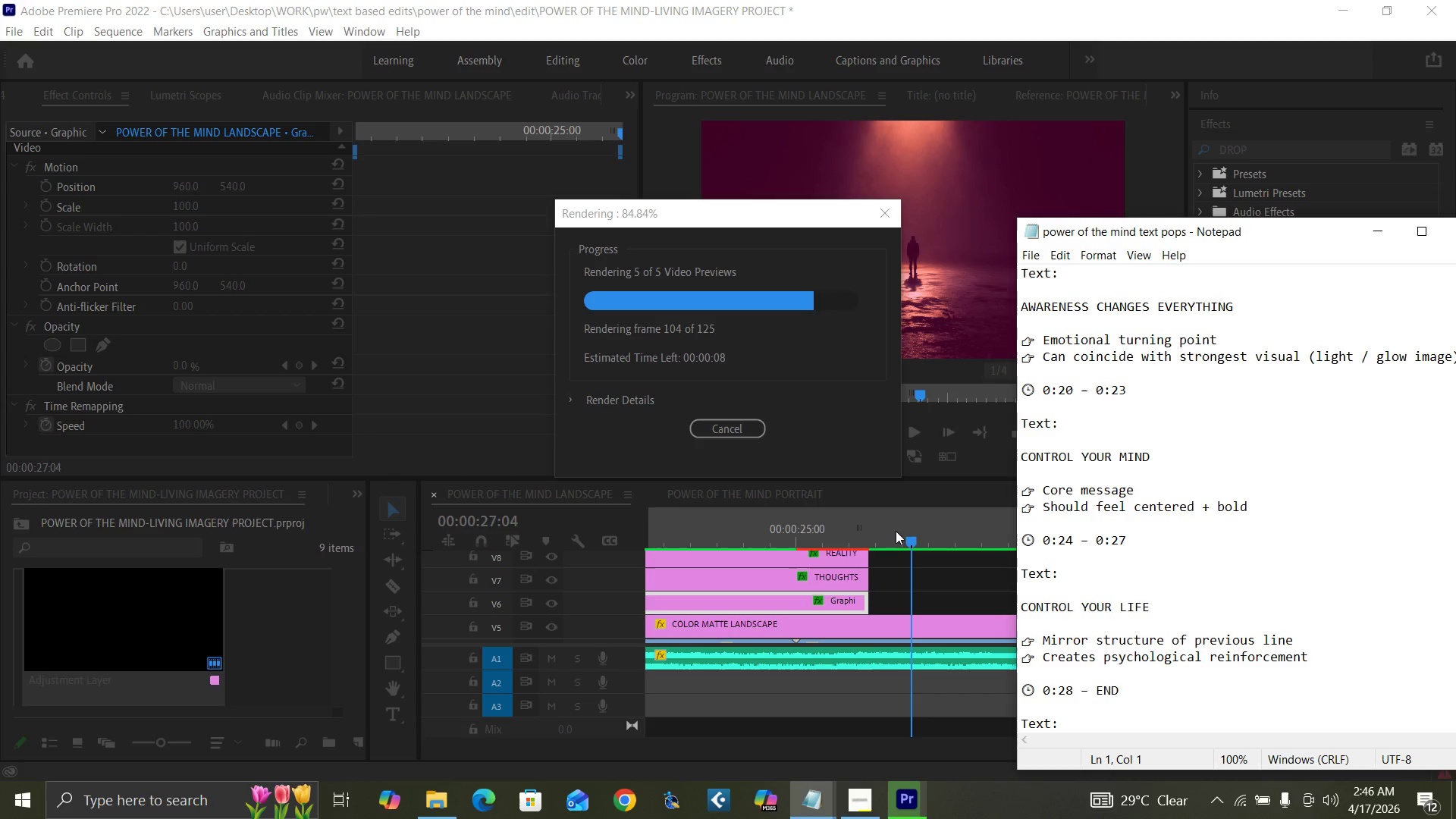 
wait(14.79)
 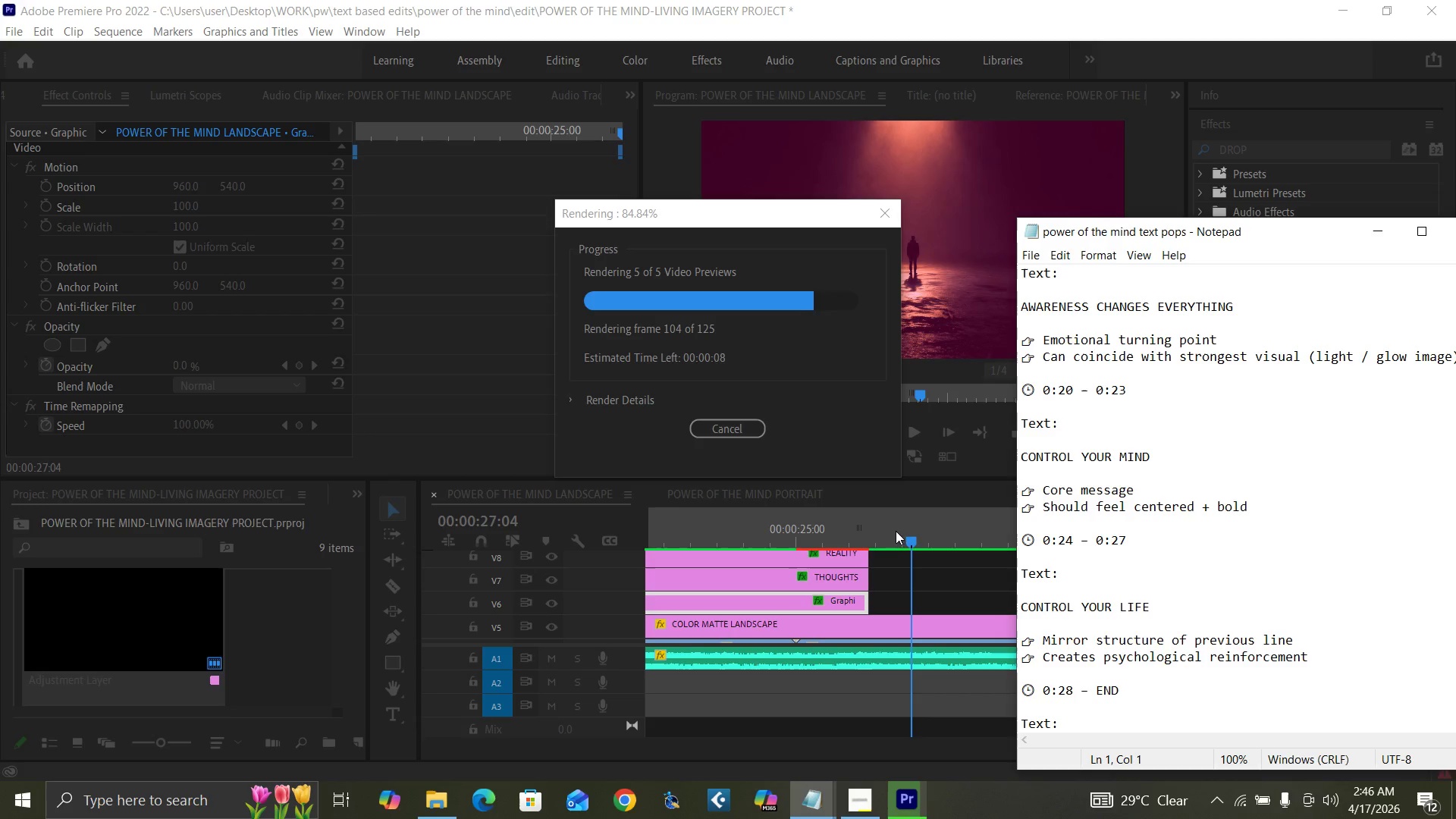 
left_click([880, 541])
 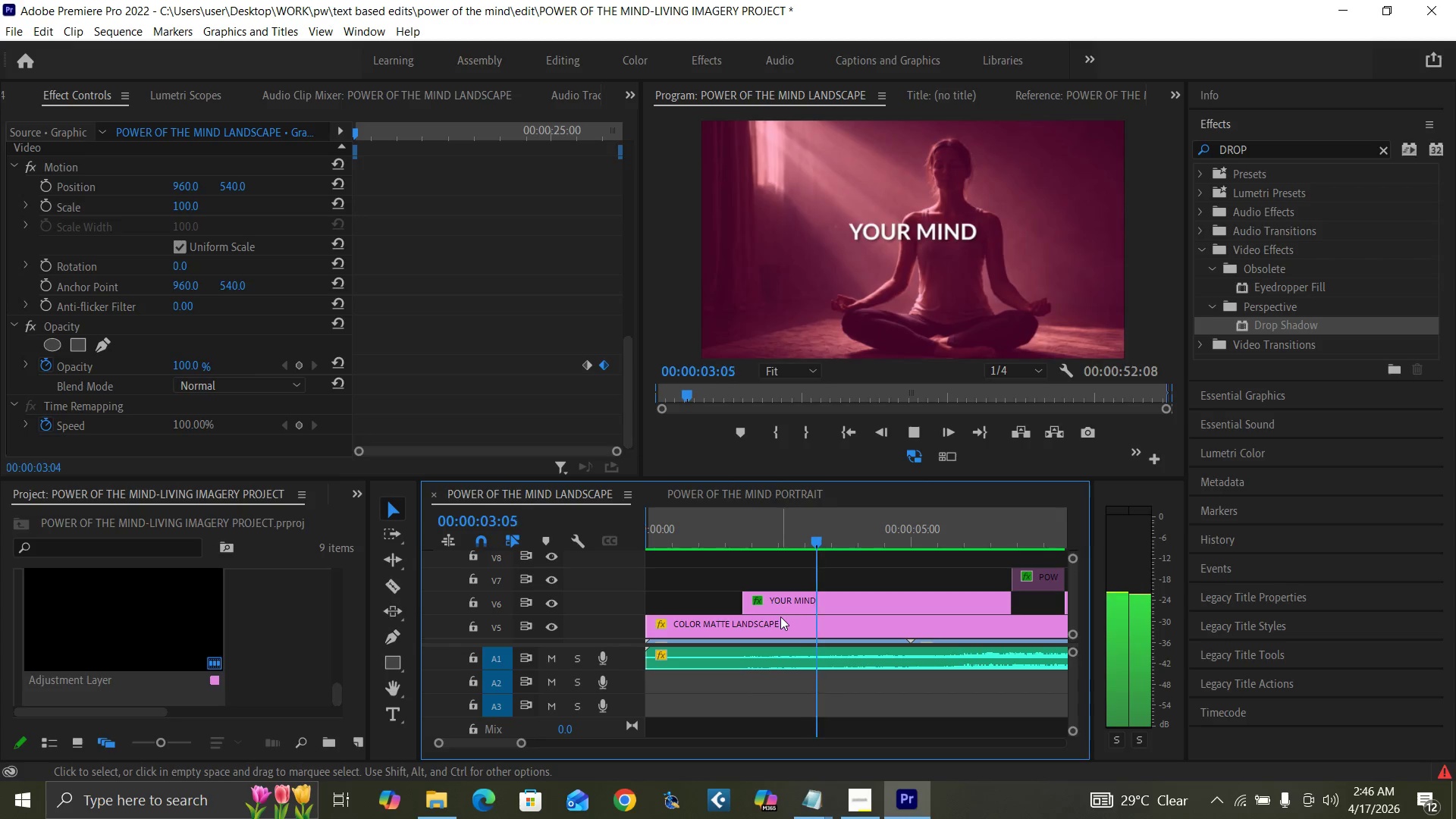 
wait(7.66)
 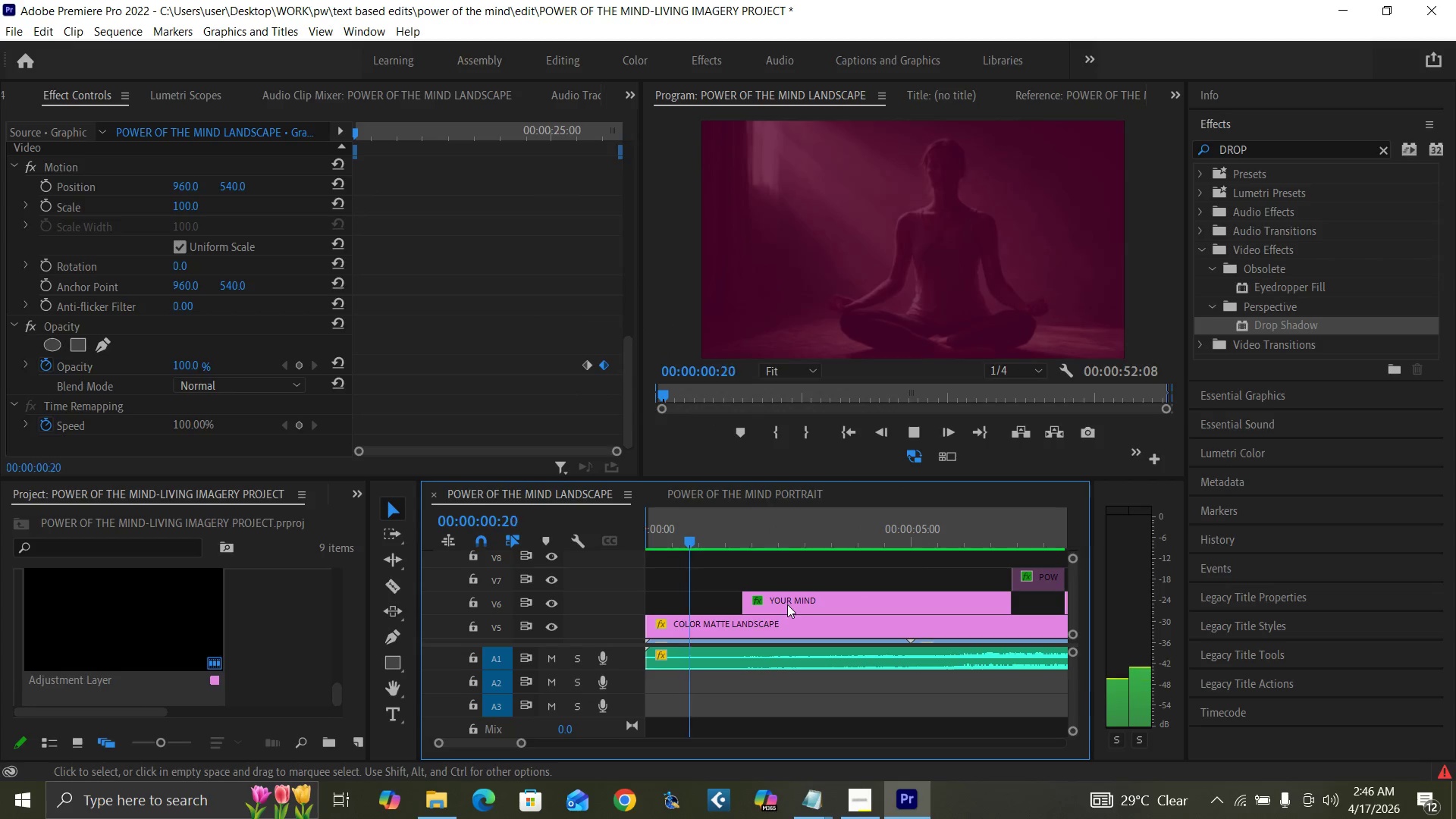 
key(Control+Backquote)
 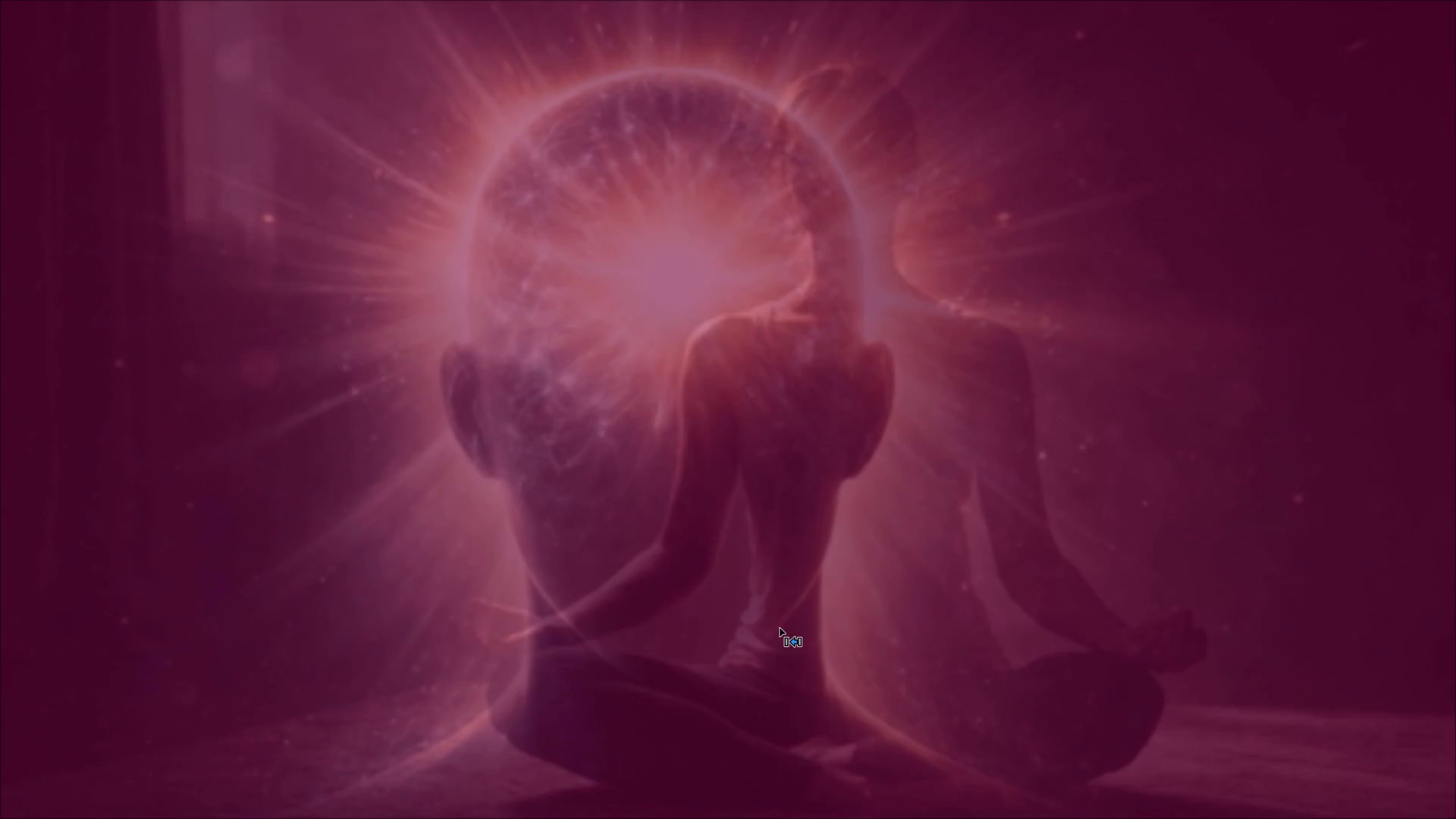 
key(Control+S)
 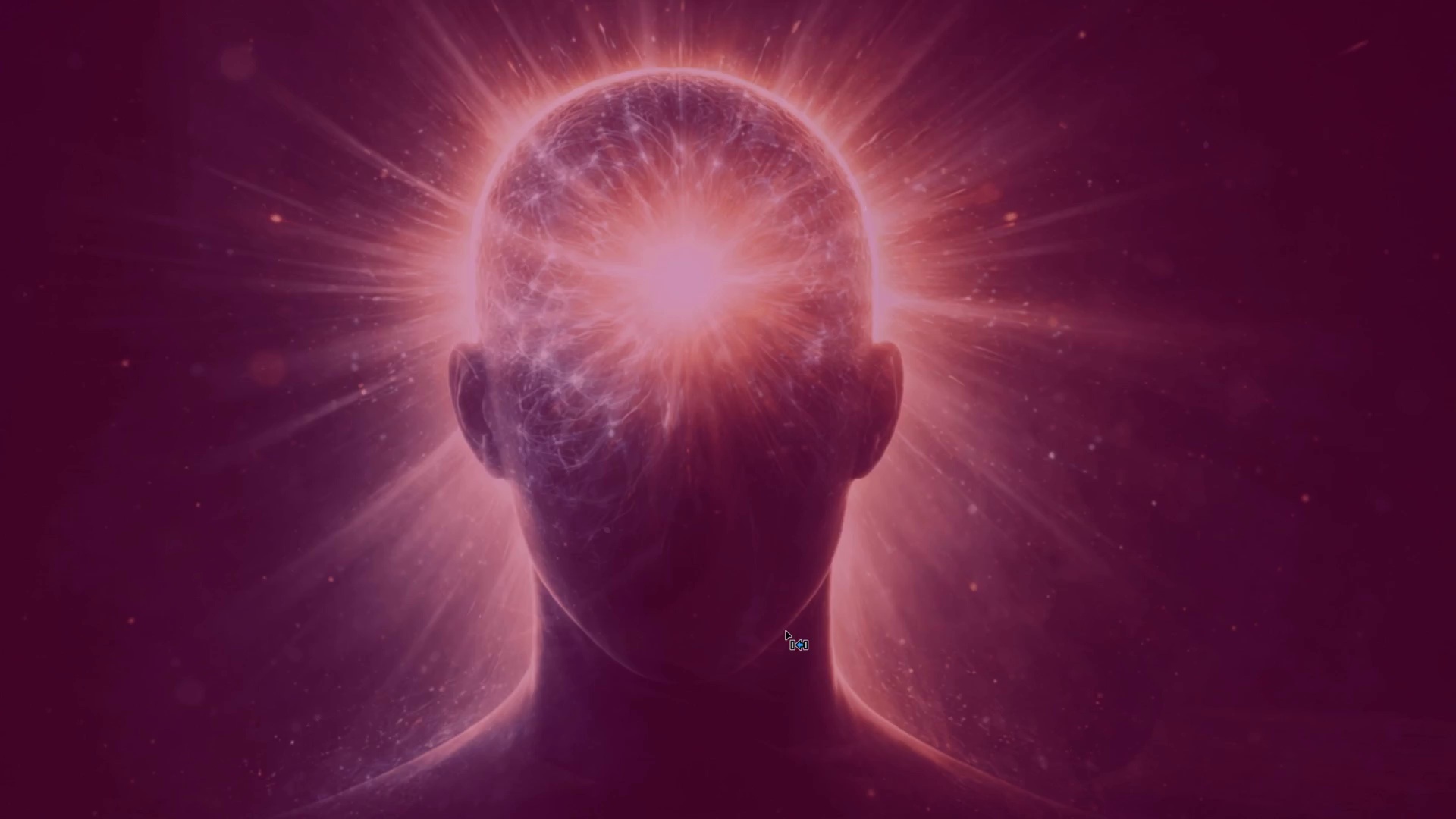 
key(Space)
 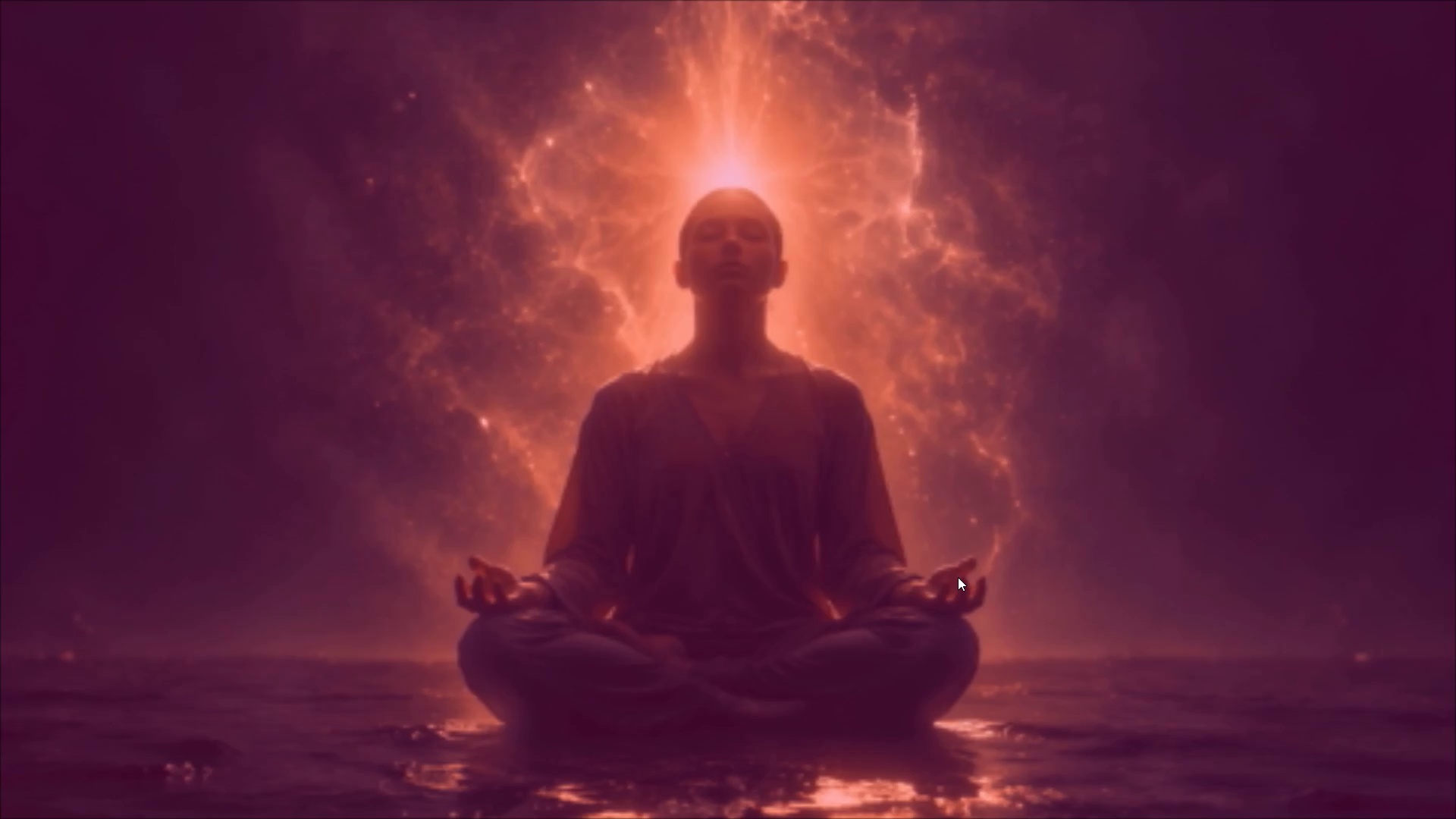 
wait(18.23)
 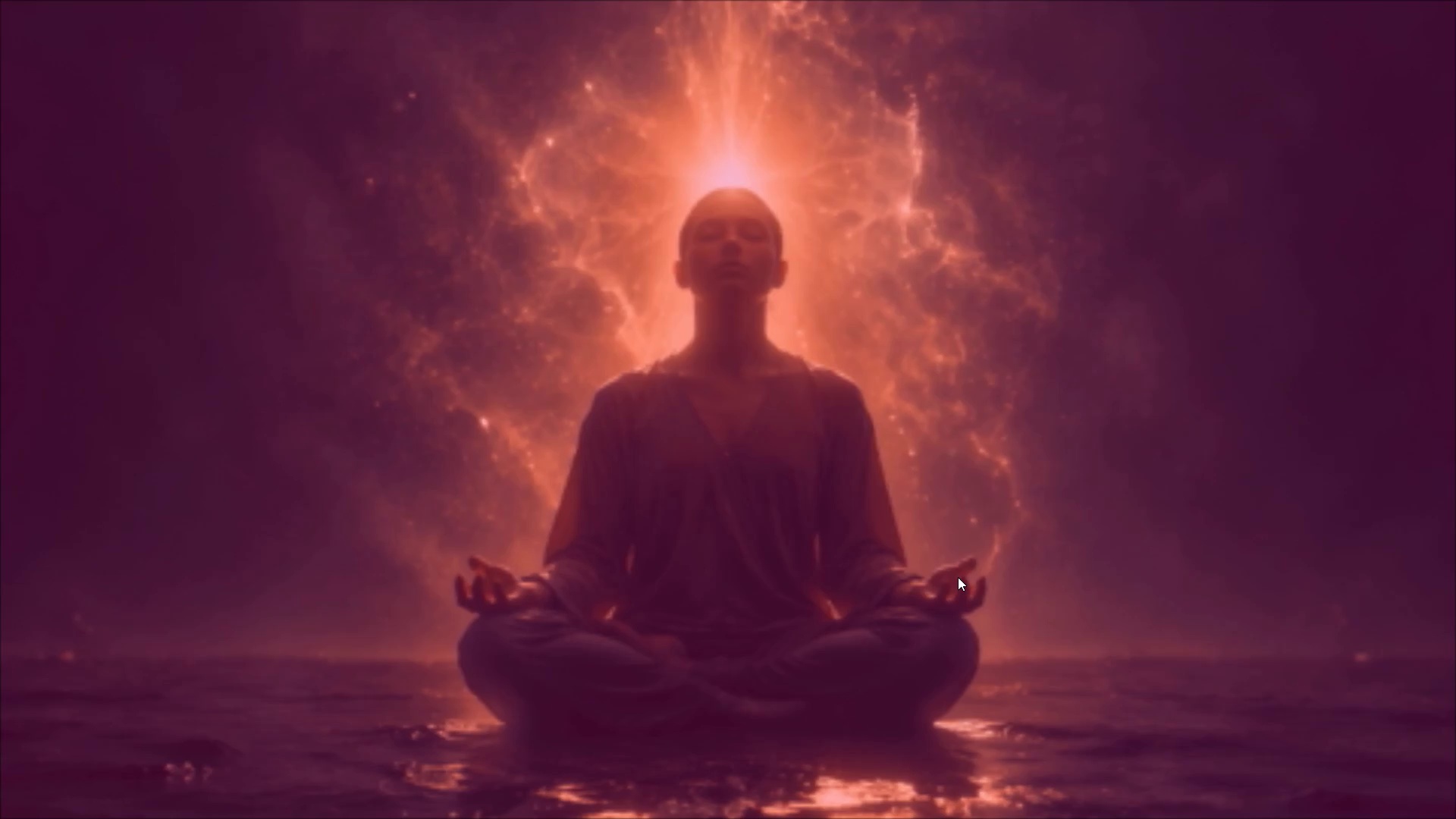 
key(Space)
 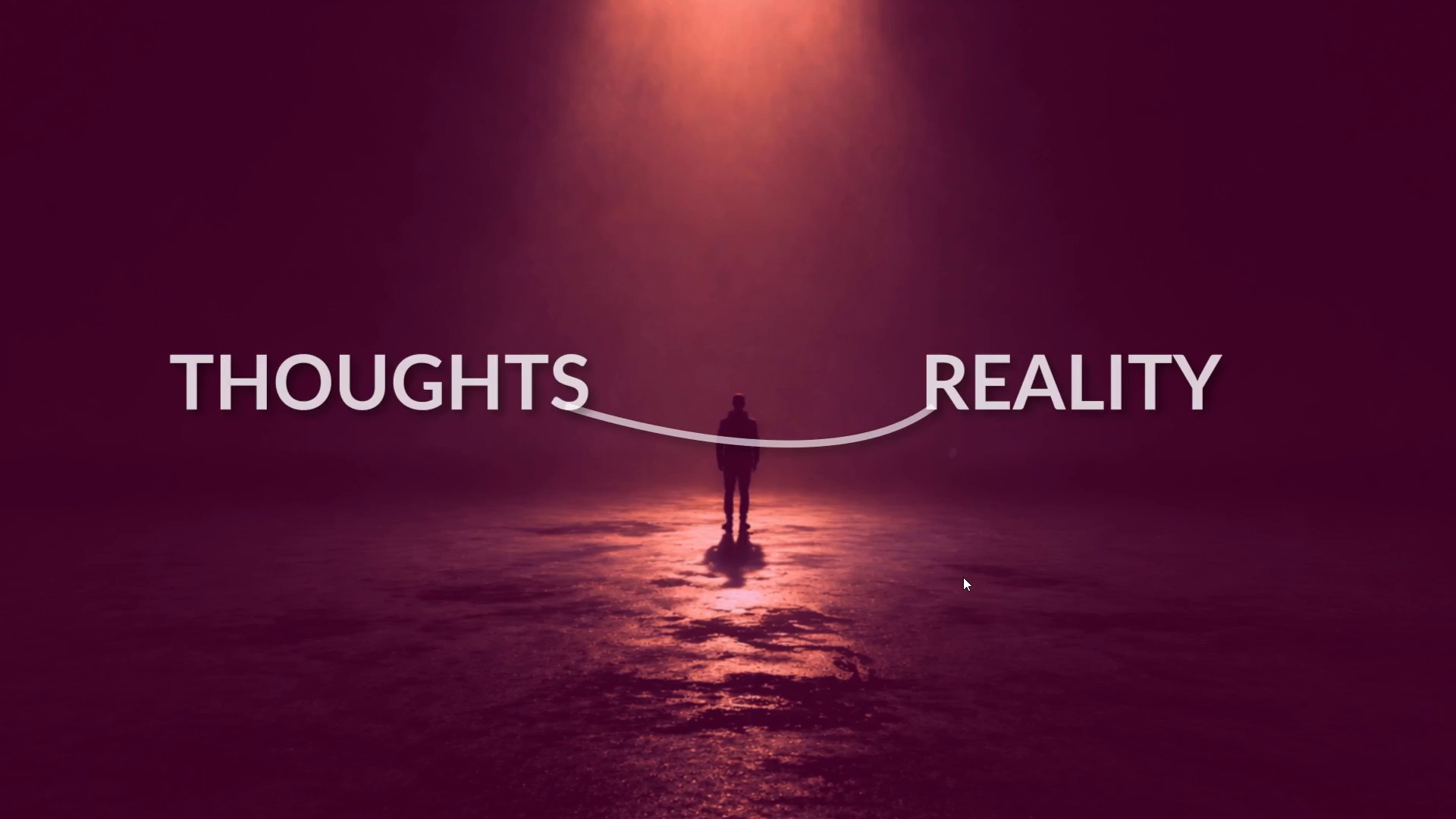 
key(Control+Backquote)
 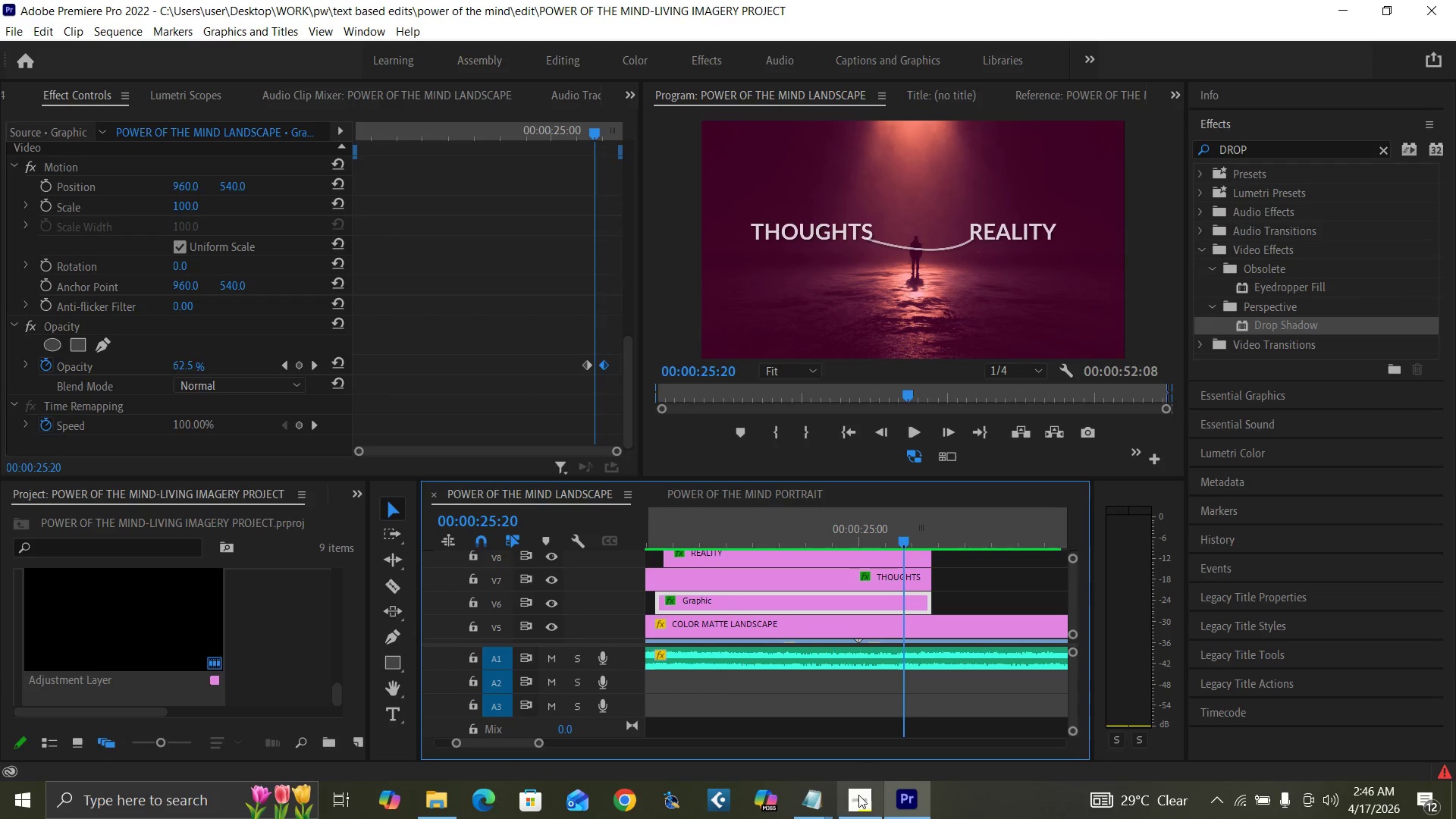 
left_click([861, 802])